 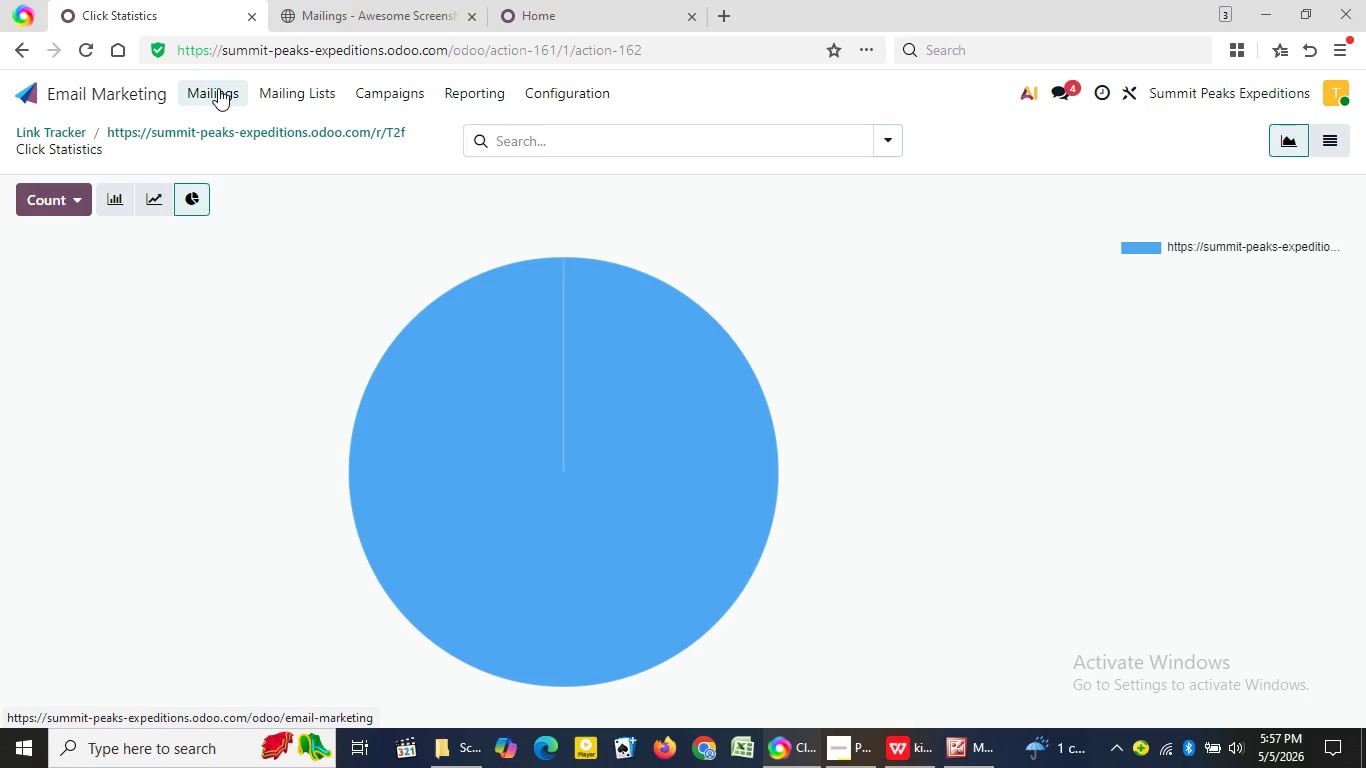 
left_click([389, 235])
 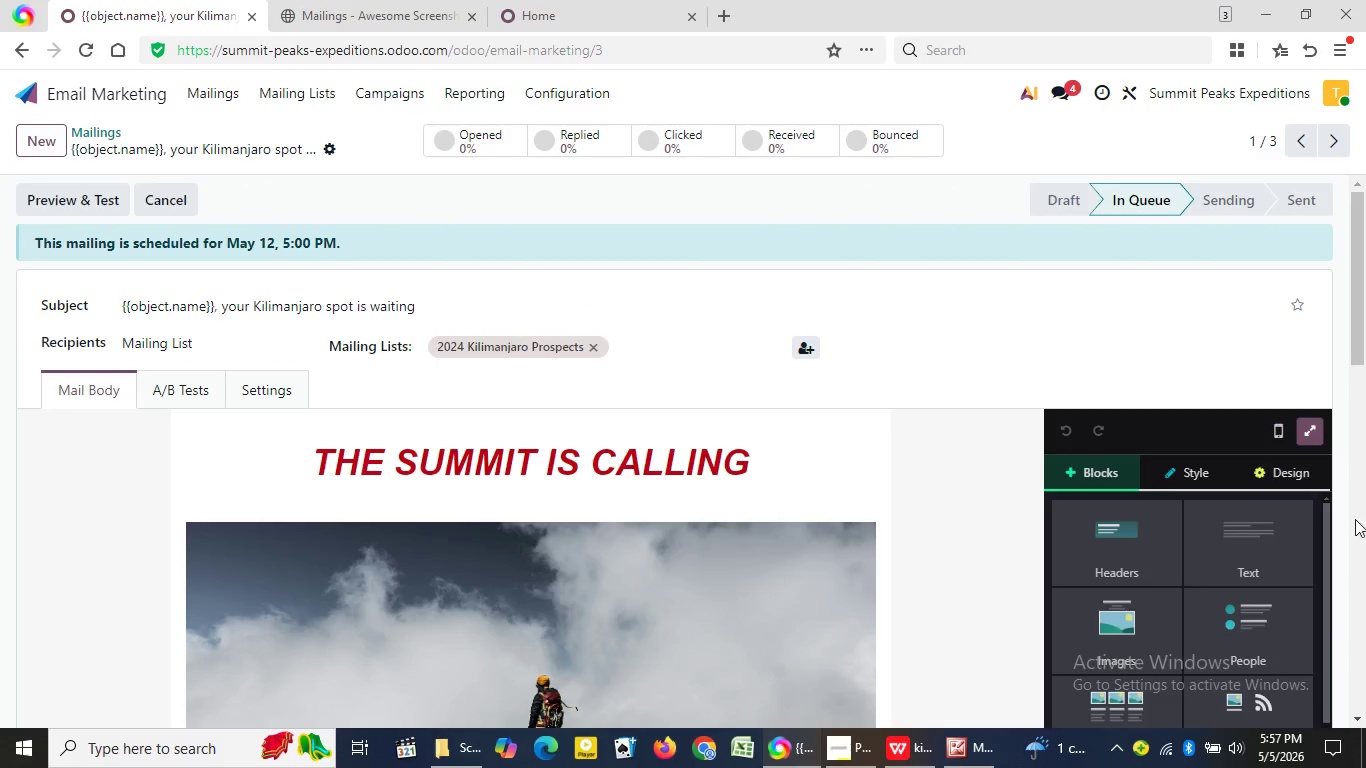 
wait(6.28)
 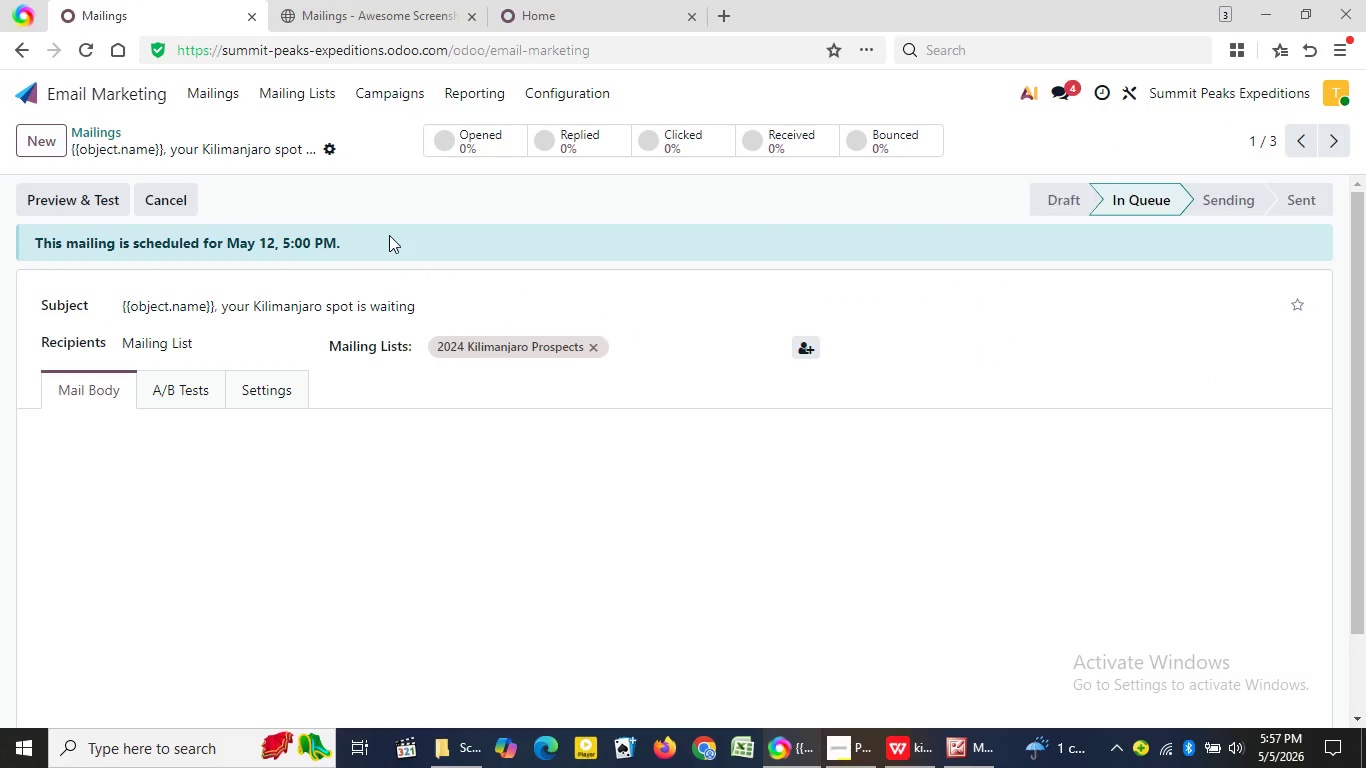 
left_click([1354, 508])
 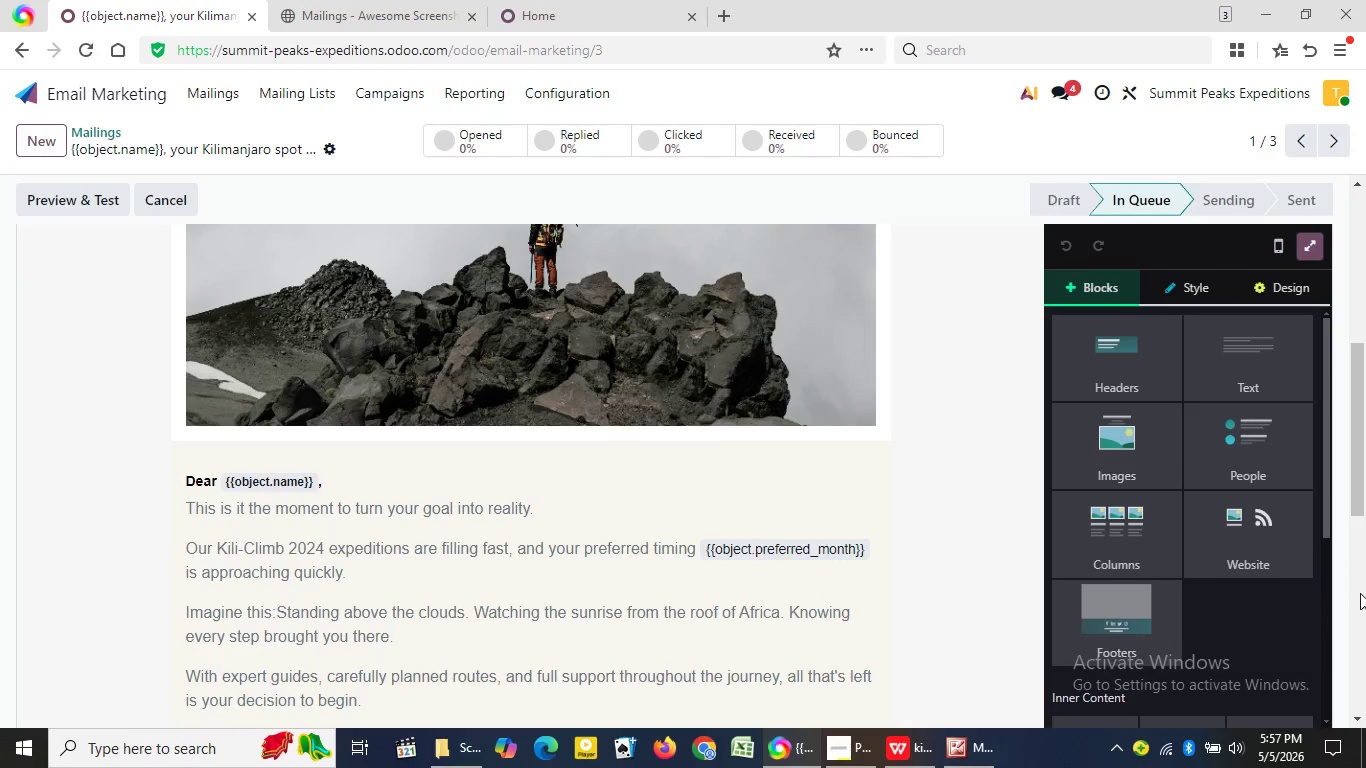 
left_click([1356, 596])
 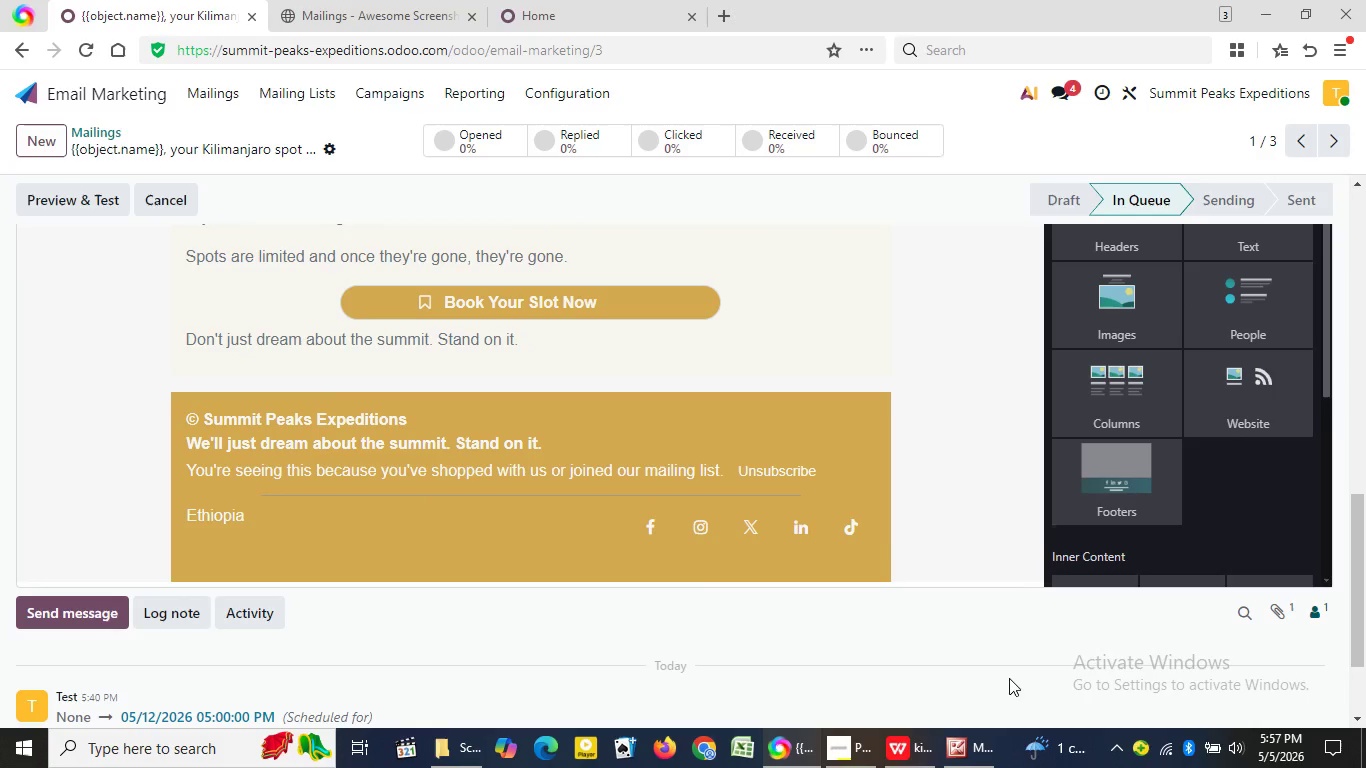 
wait(5.58)
 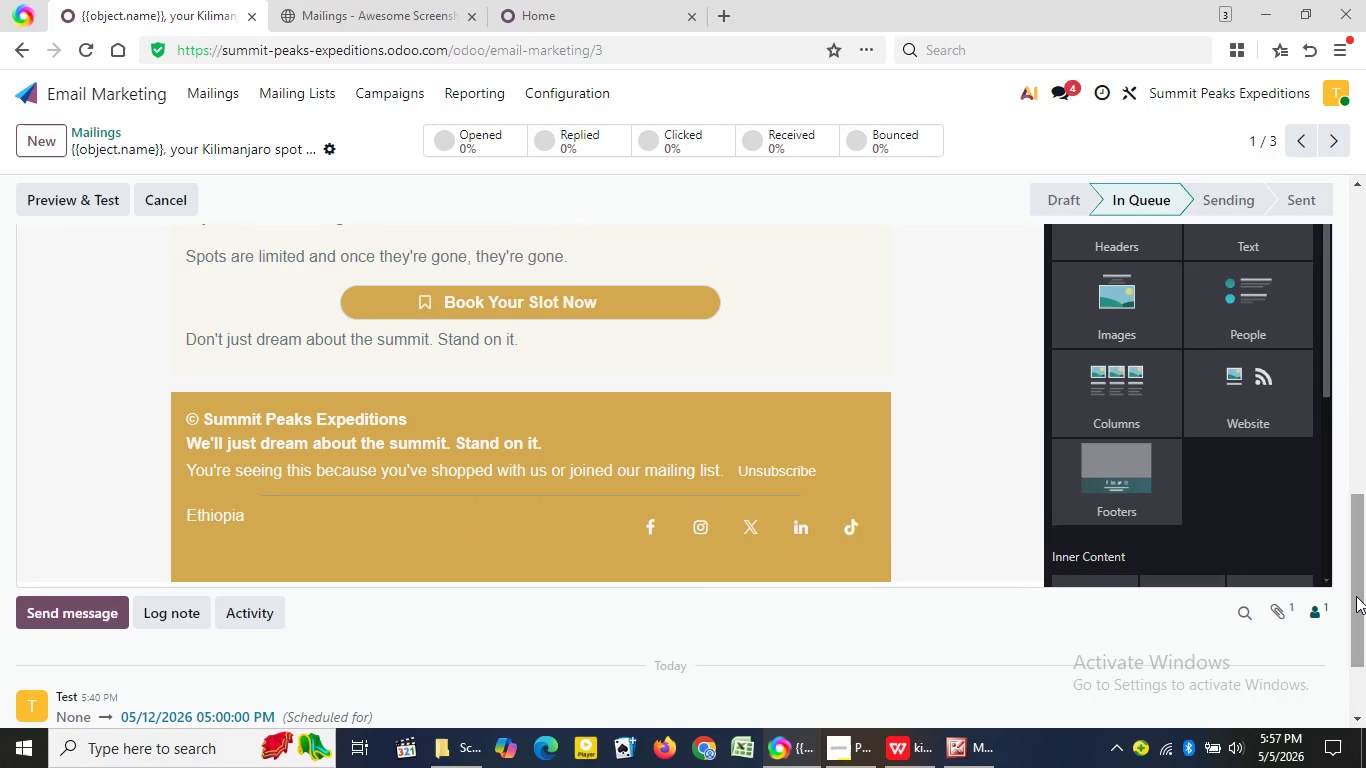 
left_click([865, 741])